 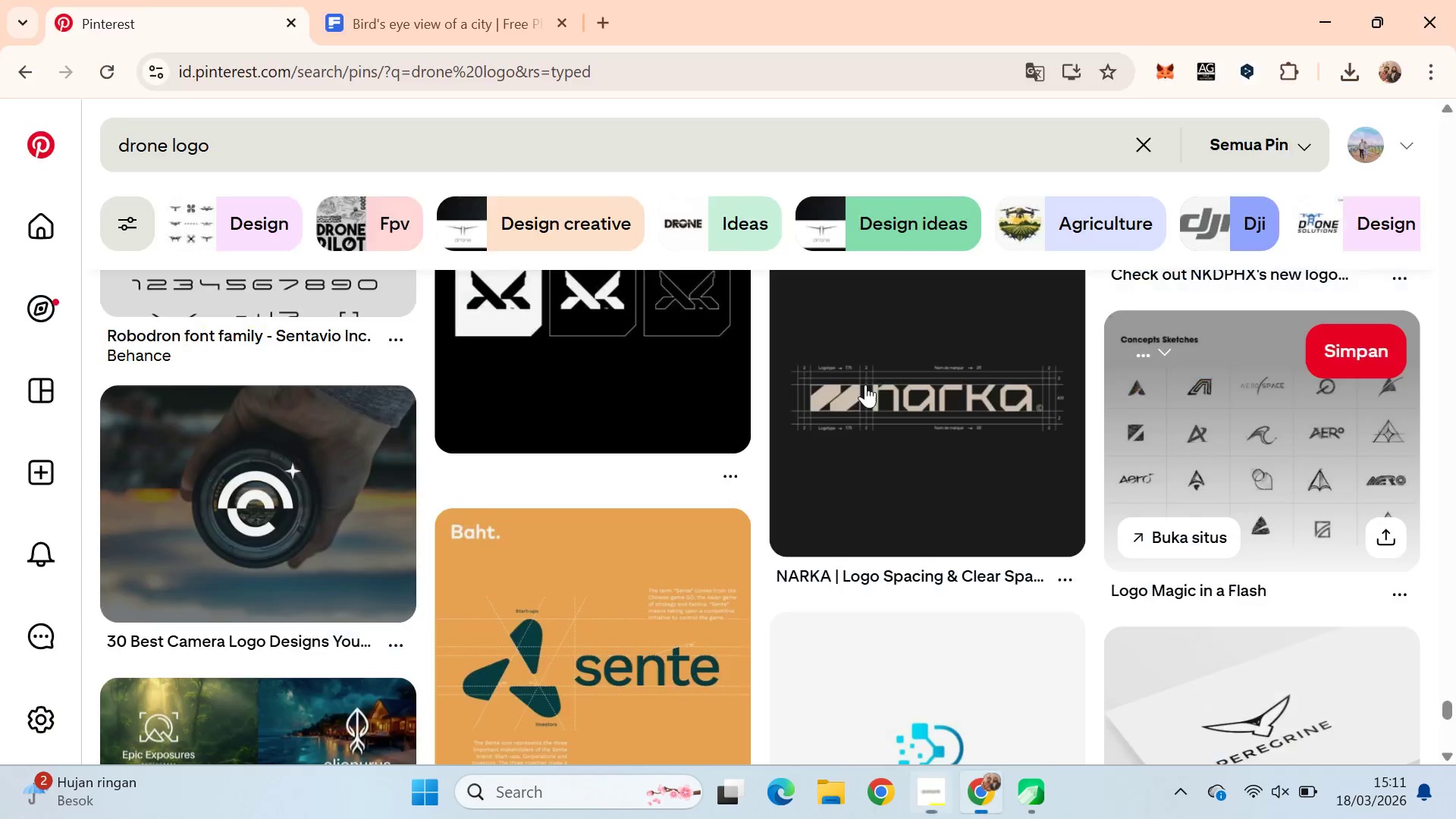 
scroll: coordinate [777, 463], scroll_direction: down, amount: 13.0
 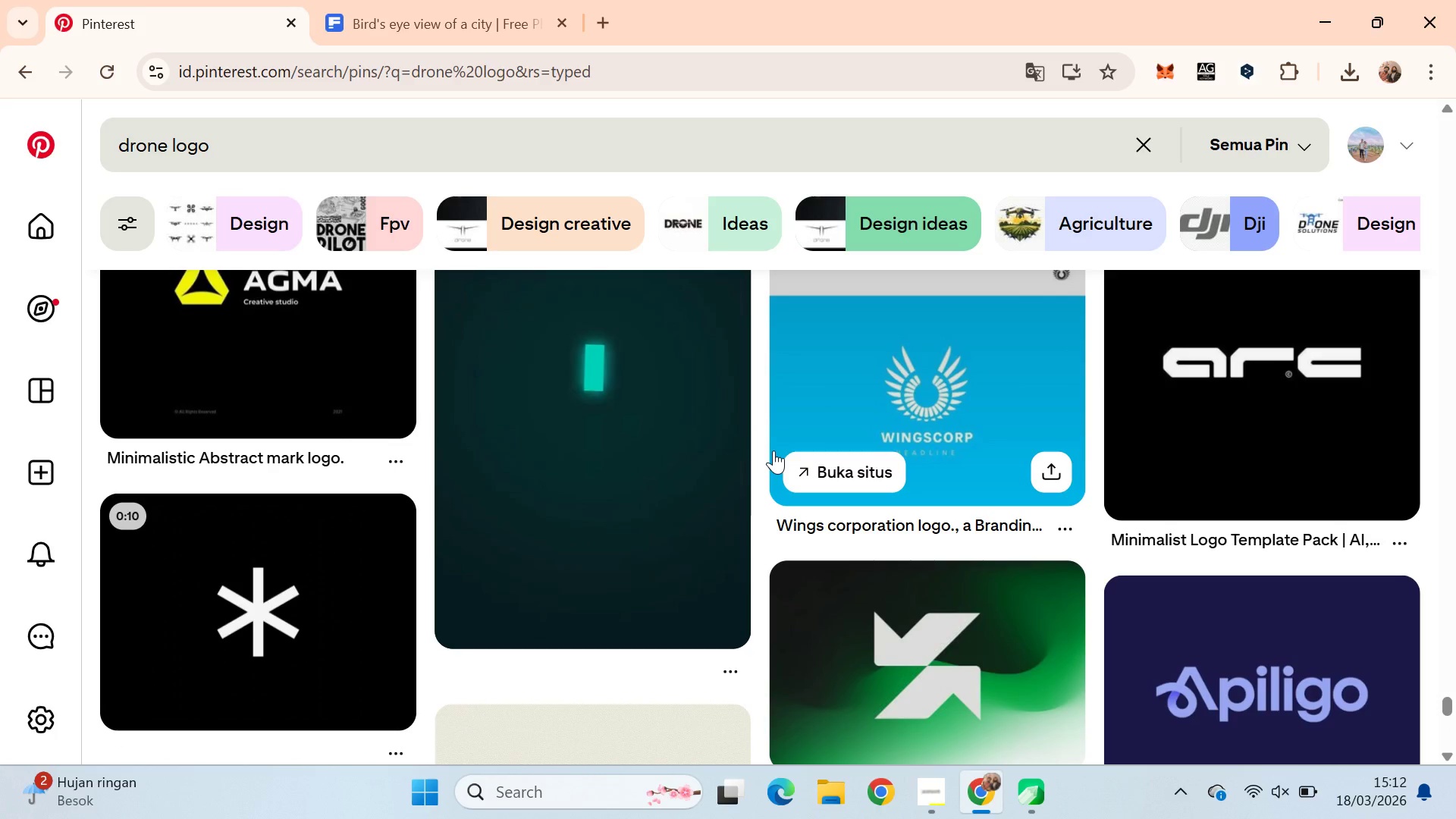 
scroll: coordinate [767, 457], scroll_direction: down, amount: 21.0
 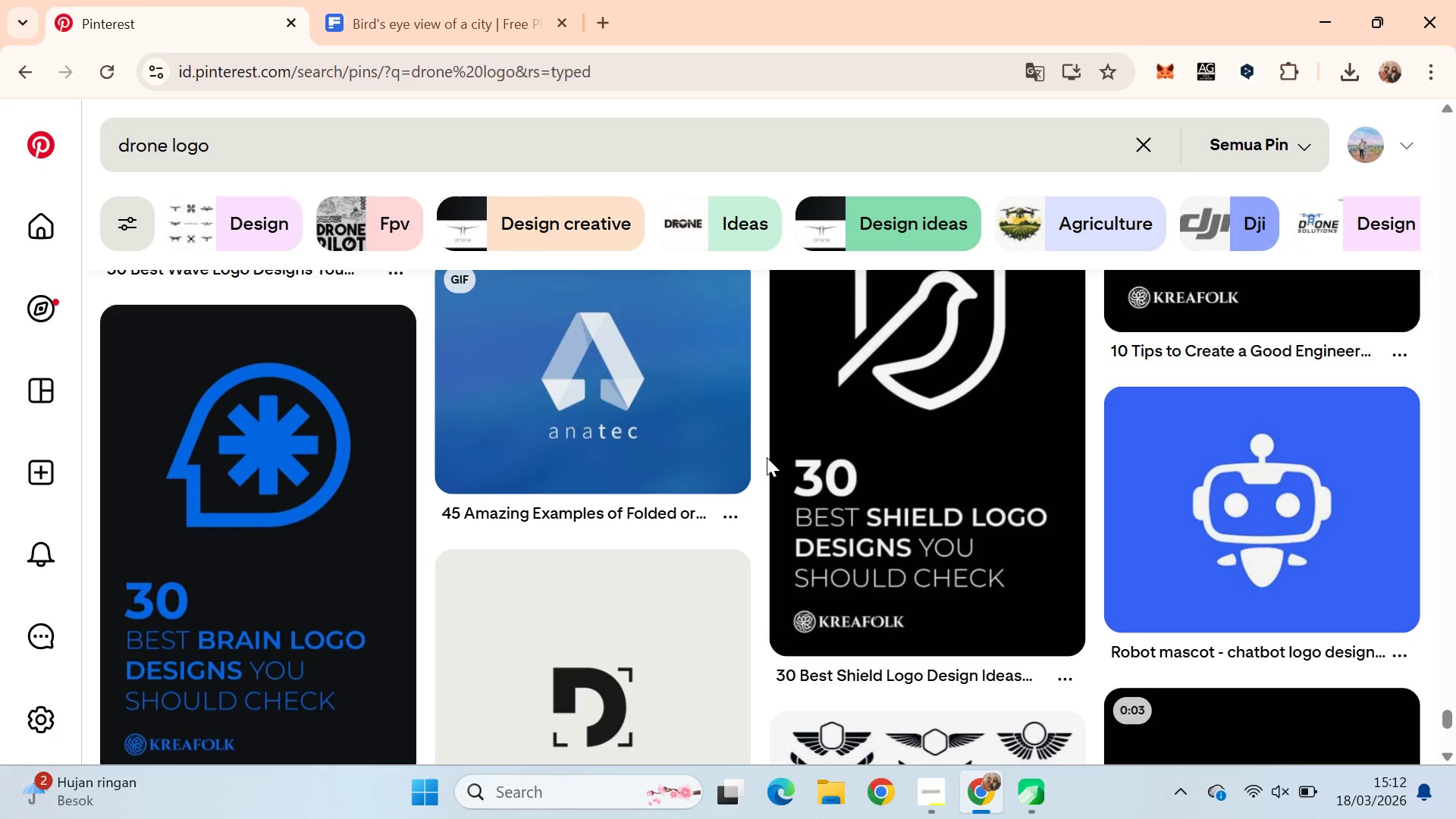 
scroll: coordinate [767, 457], scroll_direction: down, amount: 4.0
 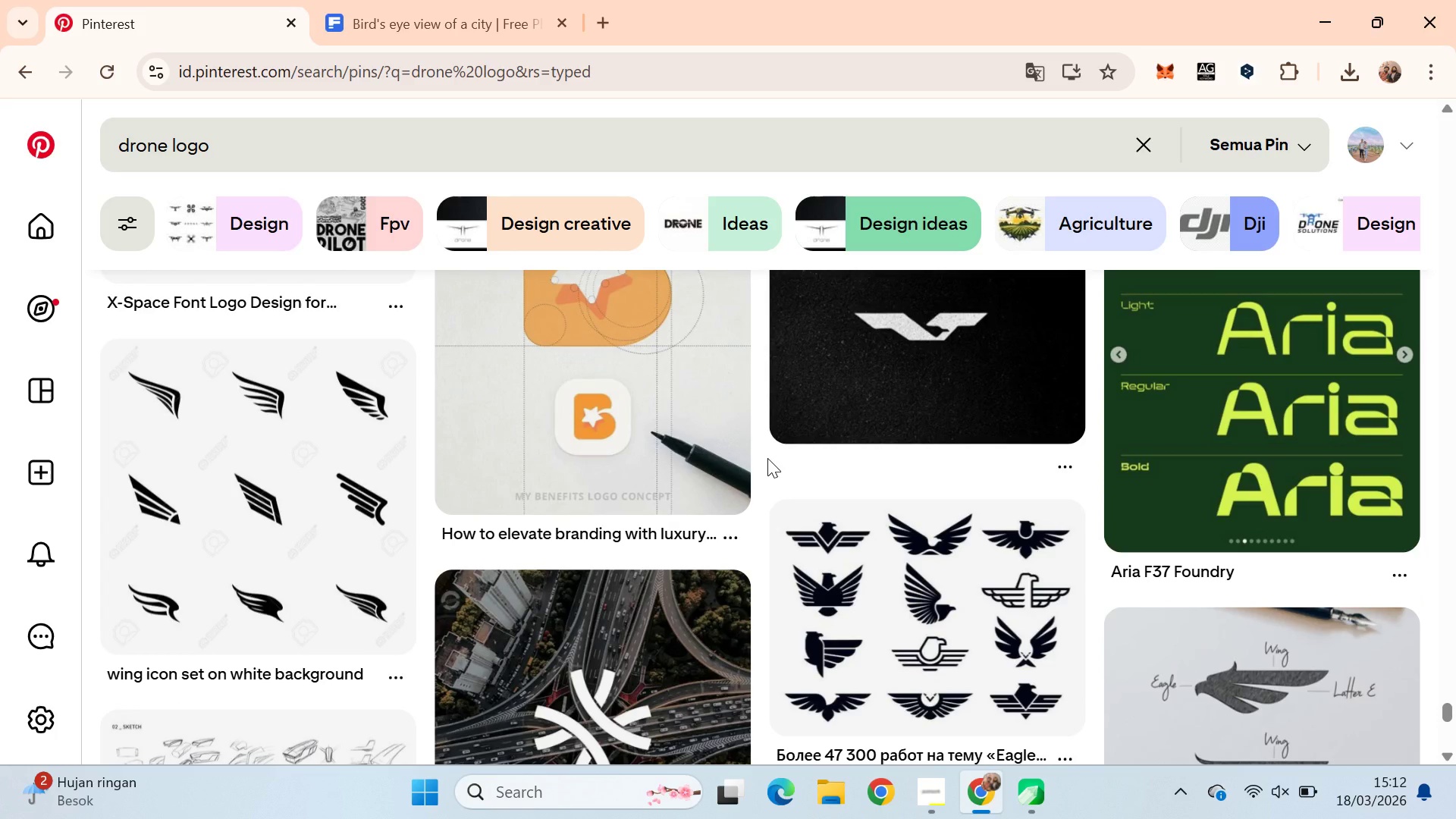 
scroll: coordinate [727, 513], scroll_direction: none, amount: 0.0
 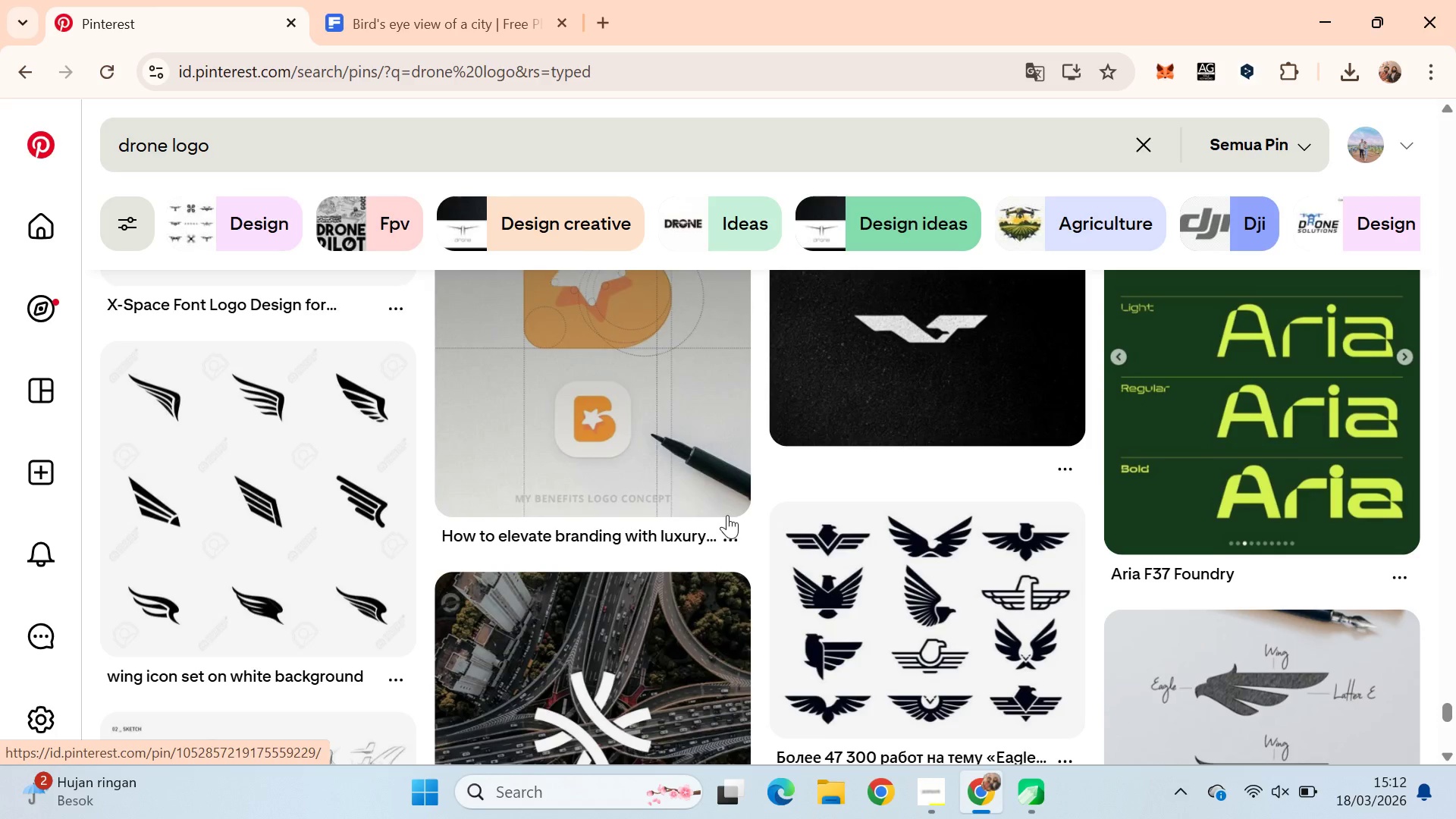 
scroll: coordinate [764, 526], scroll_direction: down, amount: 17.0
 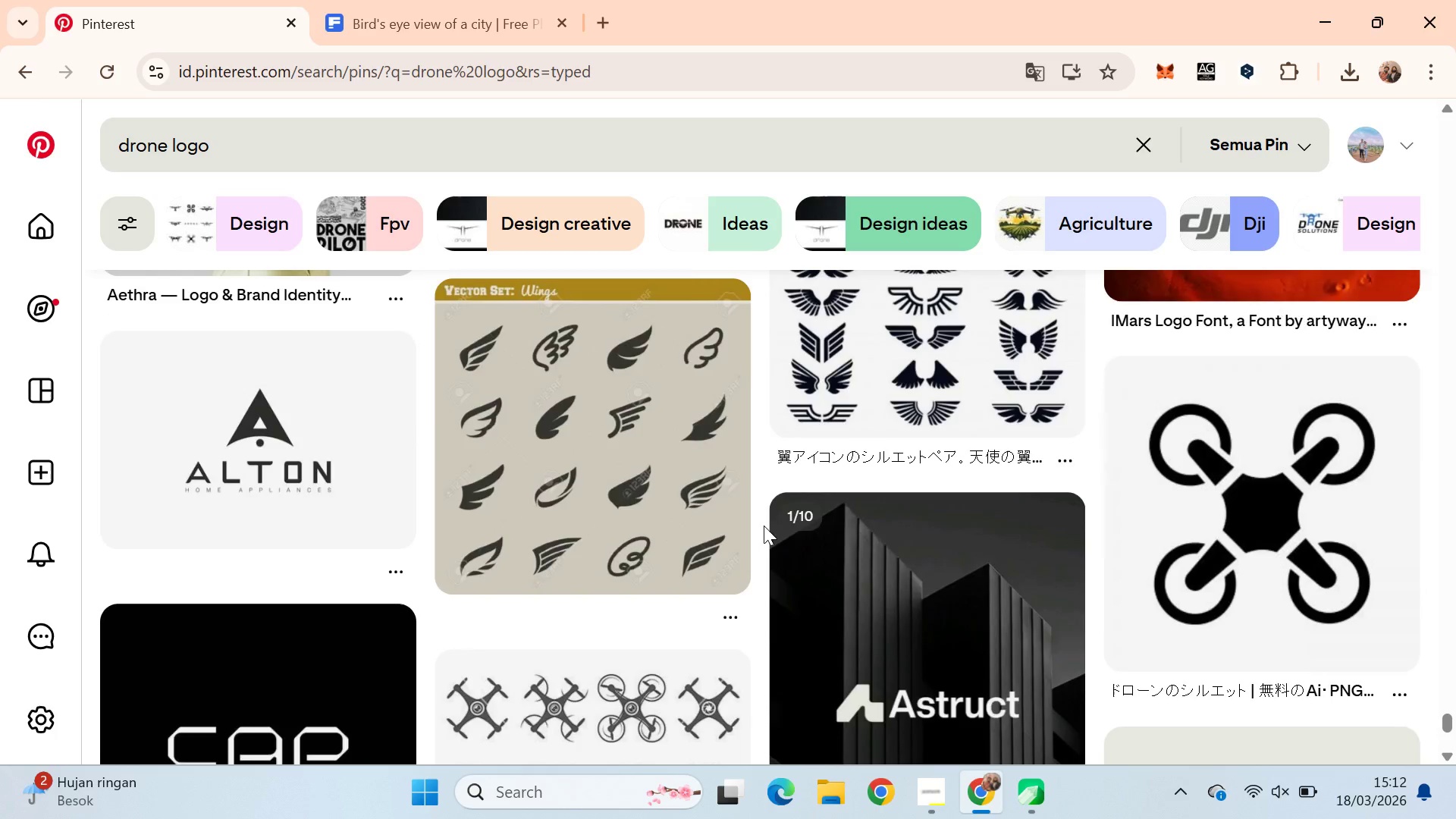 
scroll: coordinate [763, 527], scroll_direction: up, amount: 4.0
 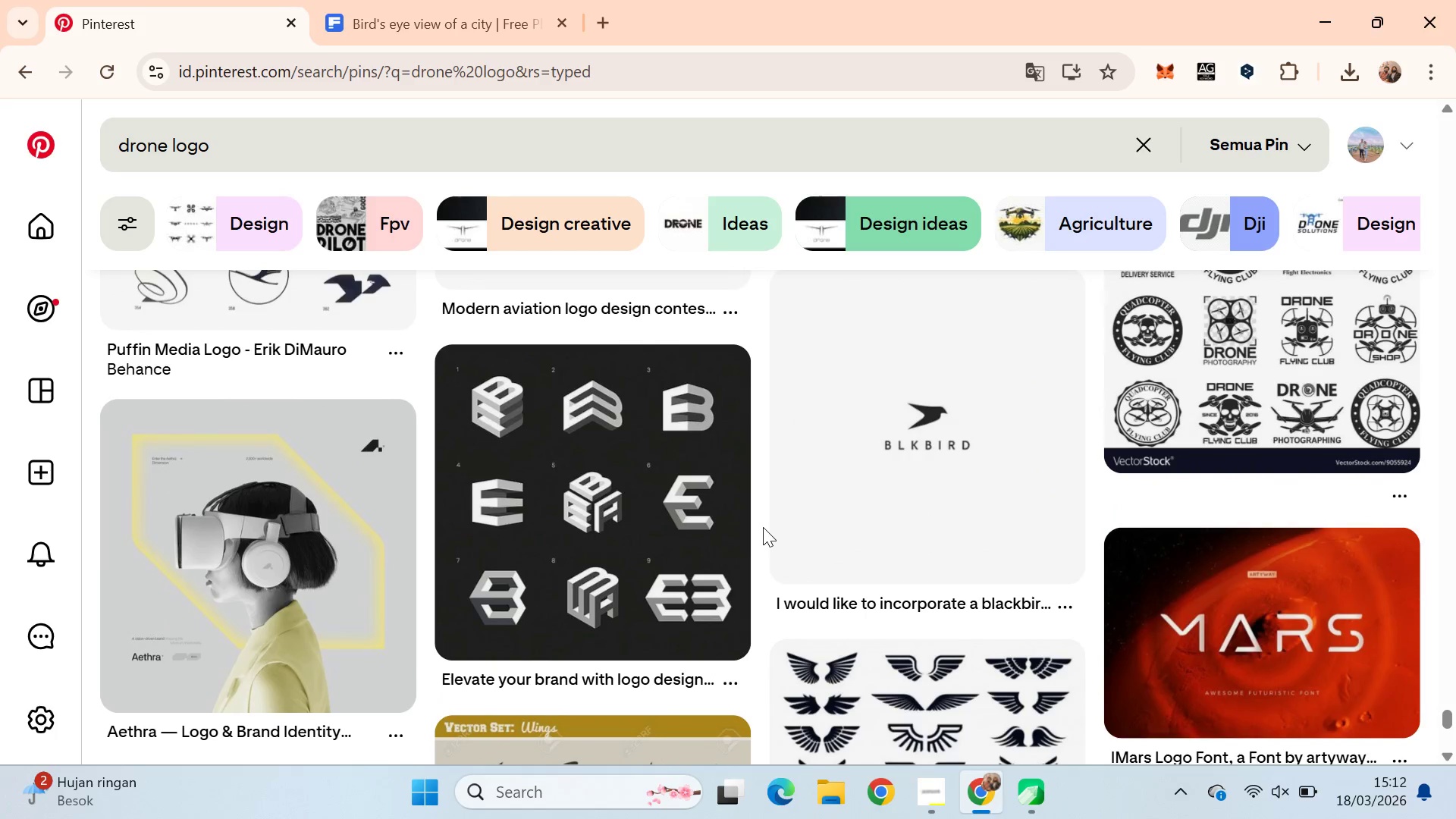 
scroll: coordinate [763, 527], scroll_direction: down, amount: 4.0
 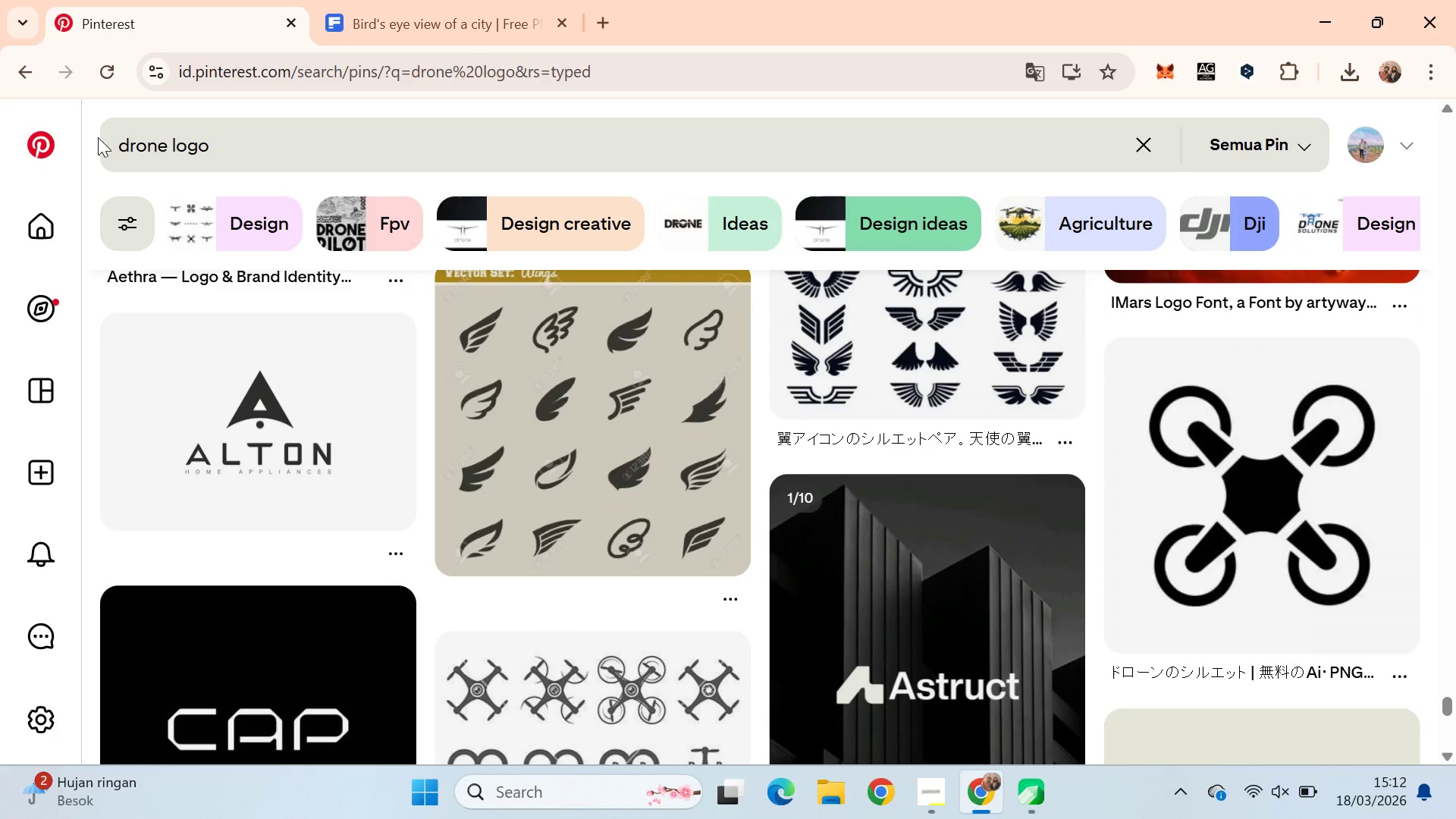 
double_click([129, 143])
 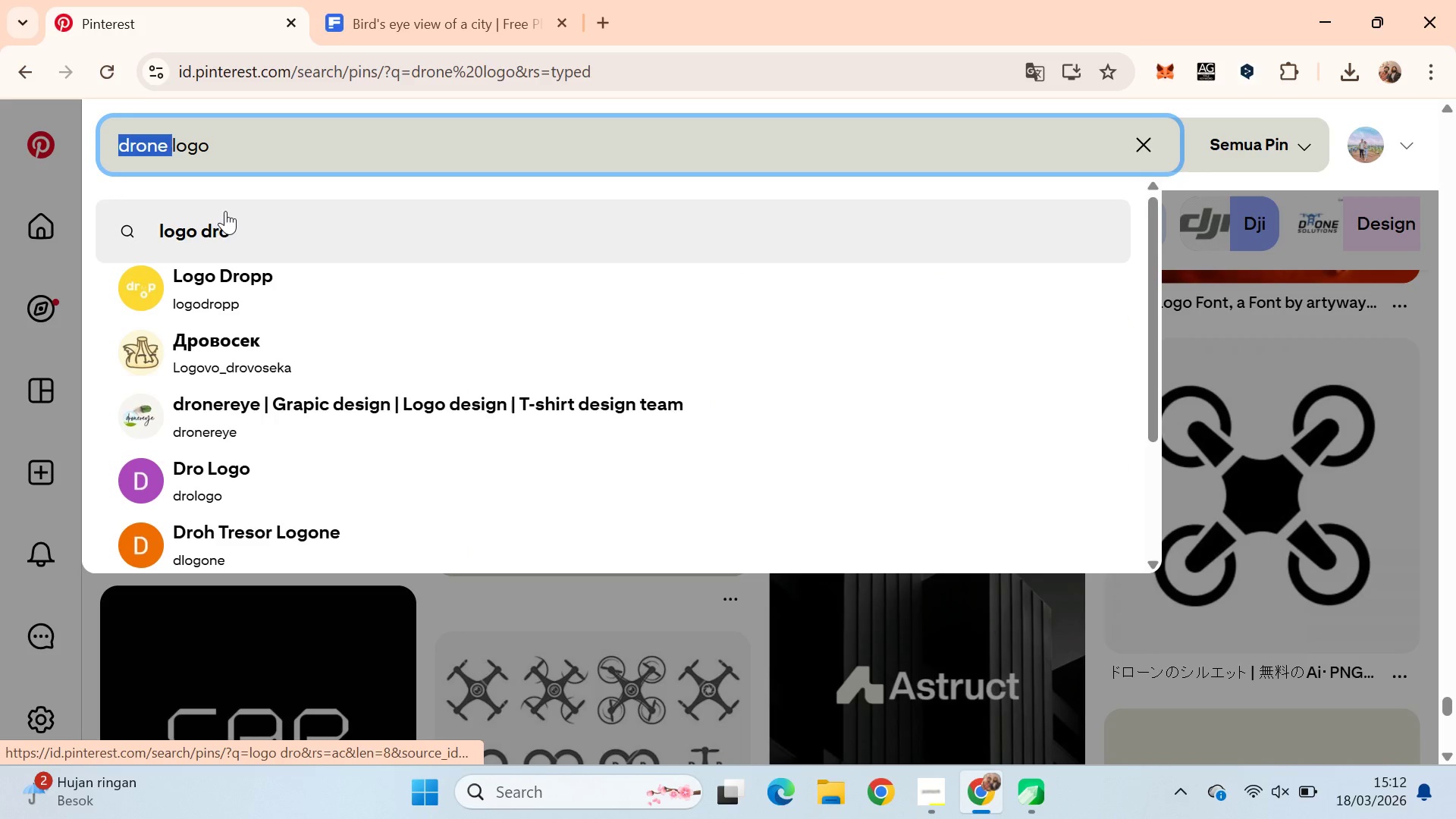 
type(a drone )
 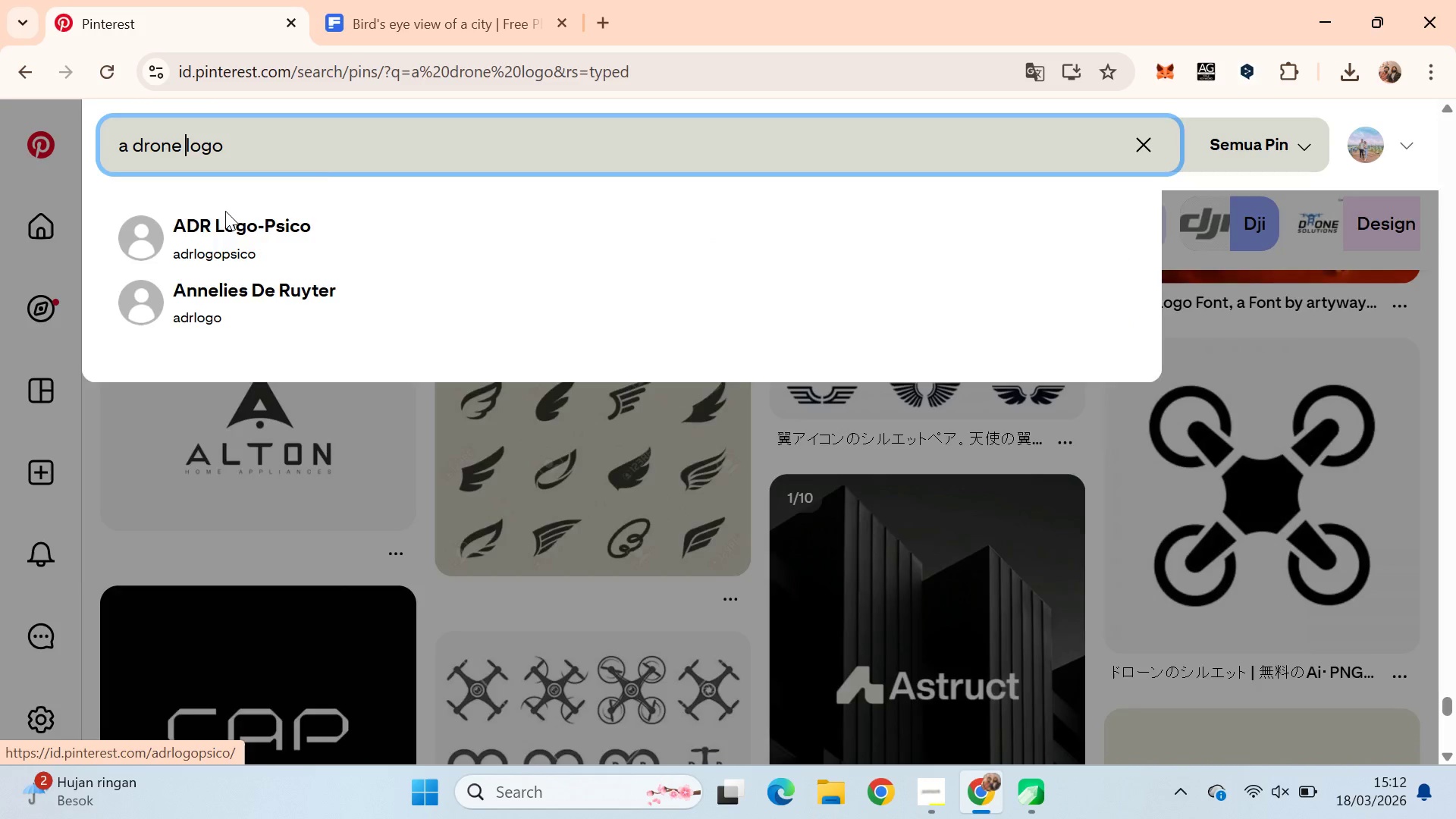 
key(Enter)
 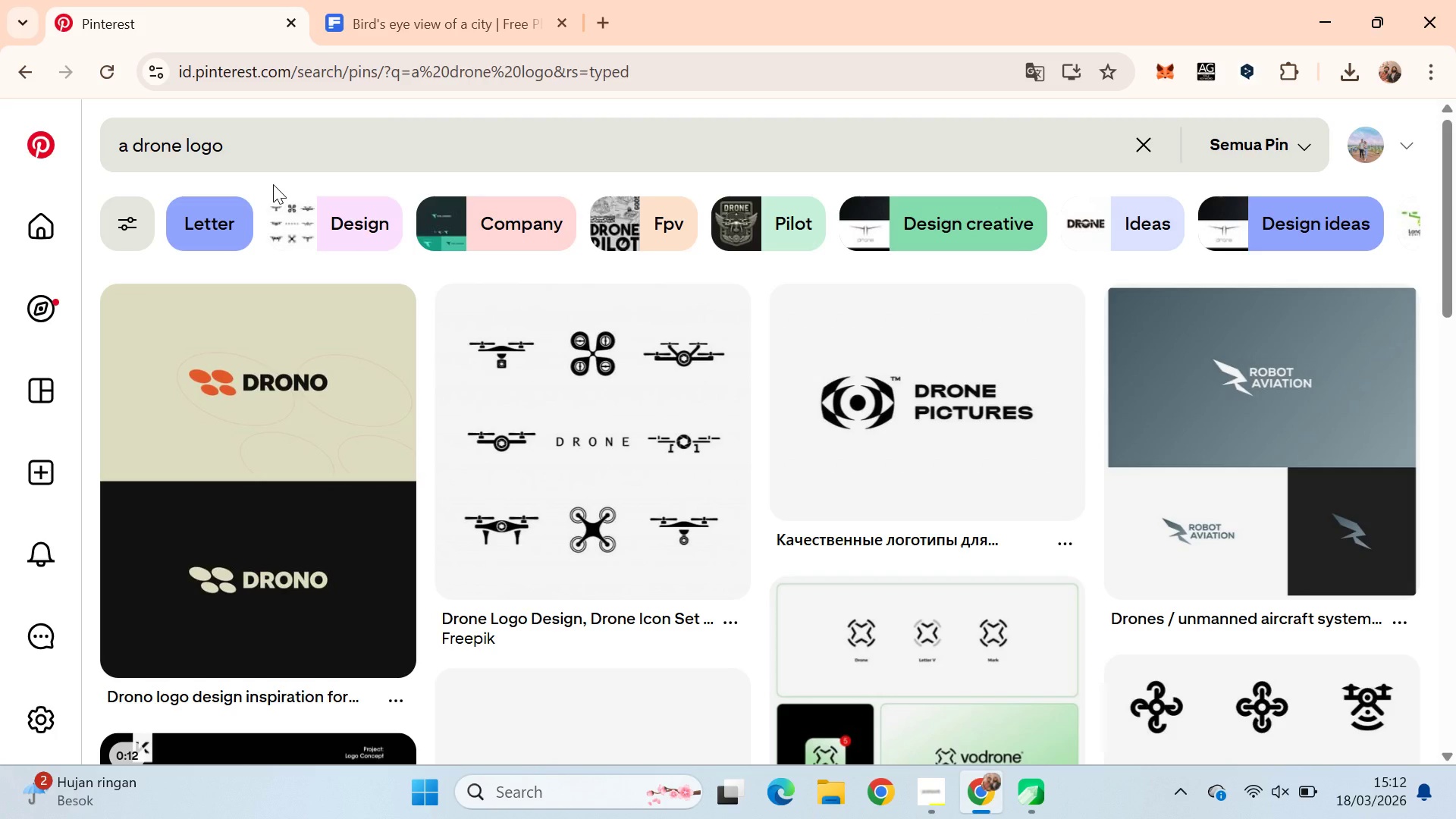 
wait(7.02)
 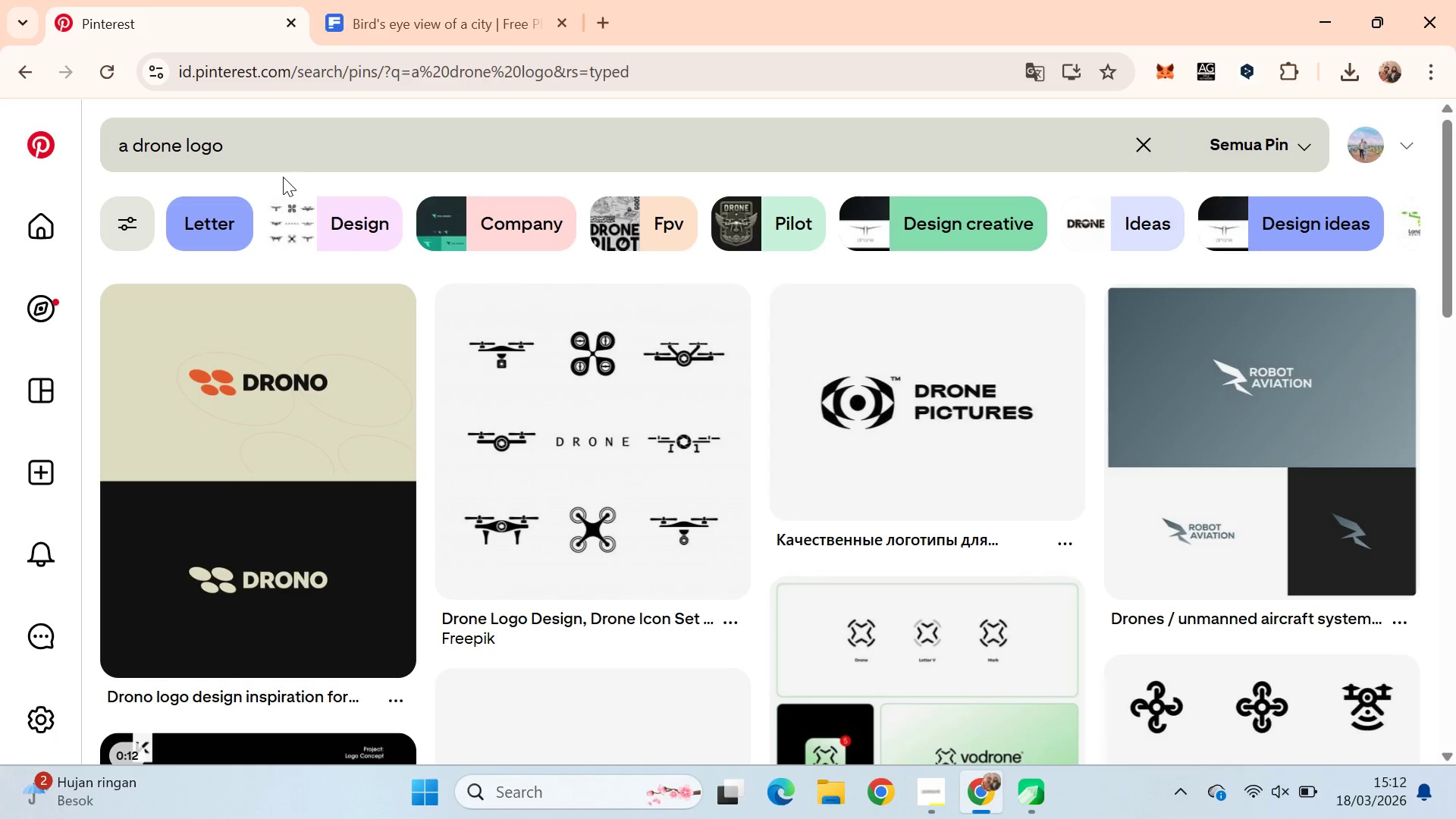 
scroll: coordinate [428, 277], scroll_direction: up, amount: 1.0
 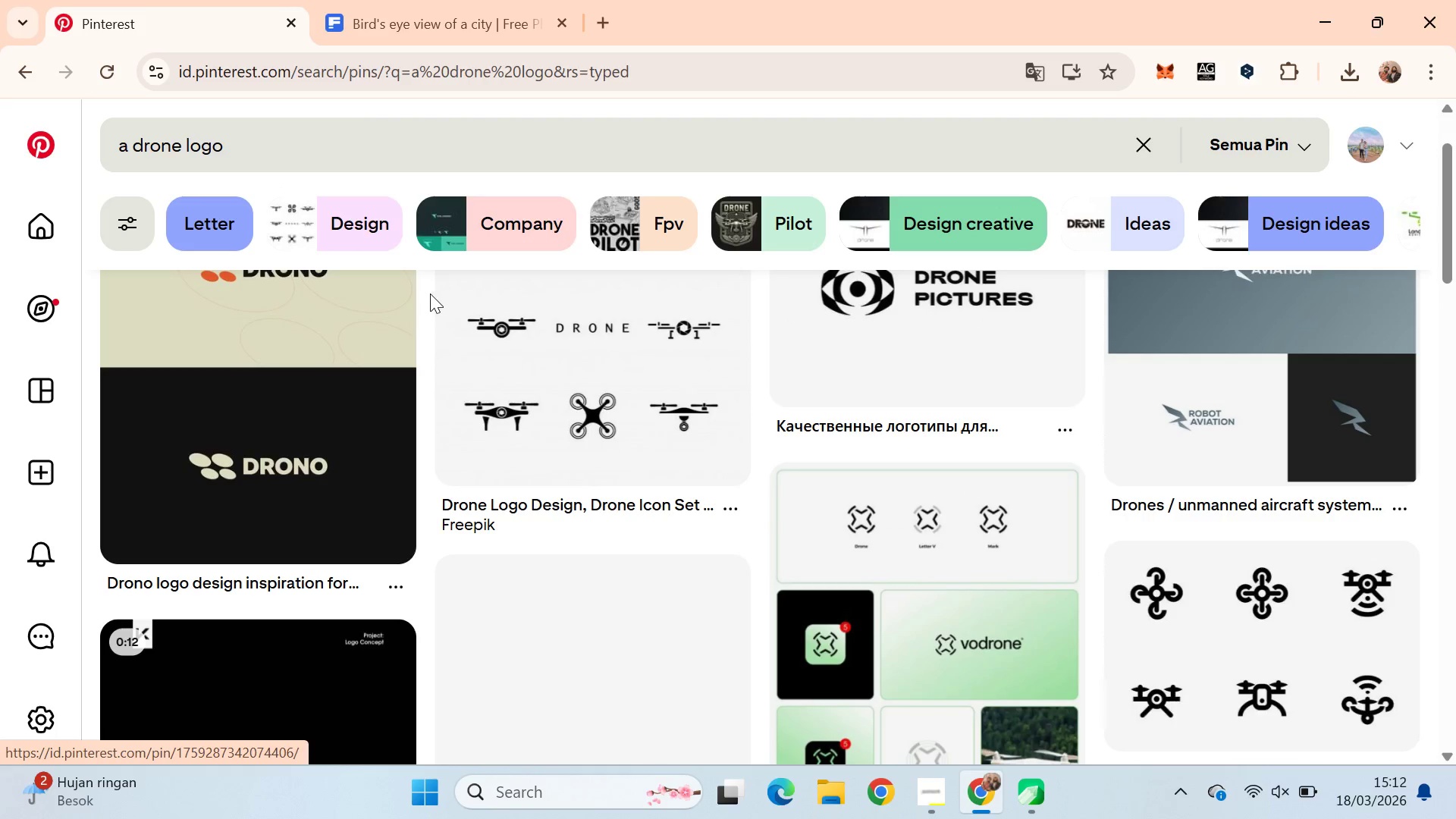 
scroll: coordinate [431, 278], scroll_direction: down, amount: 10.0
 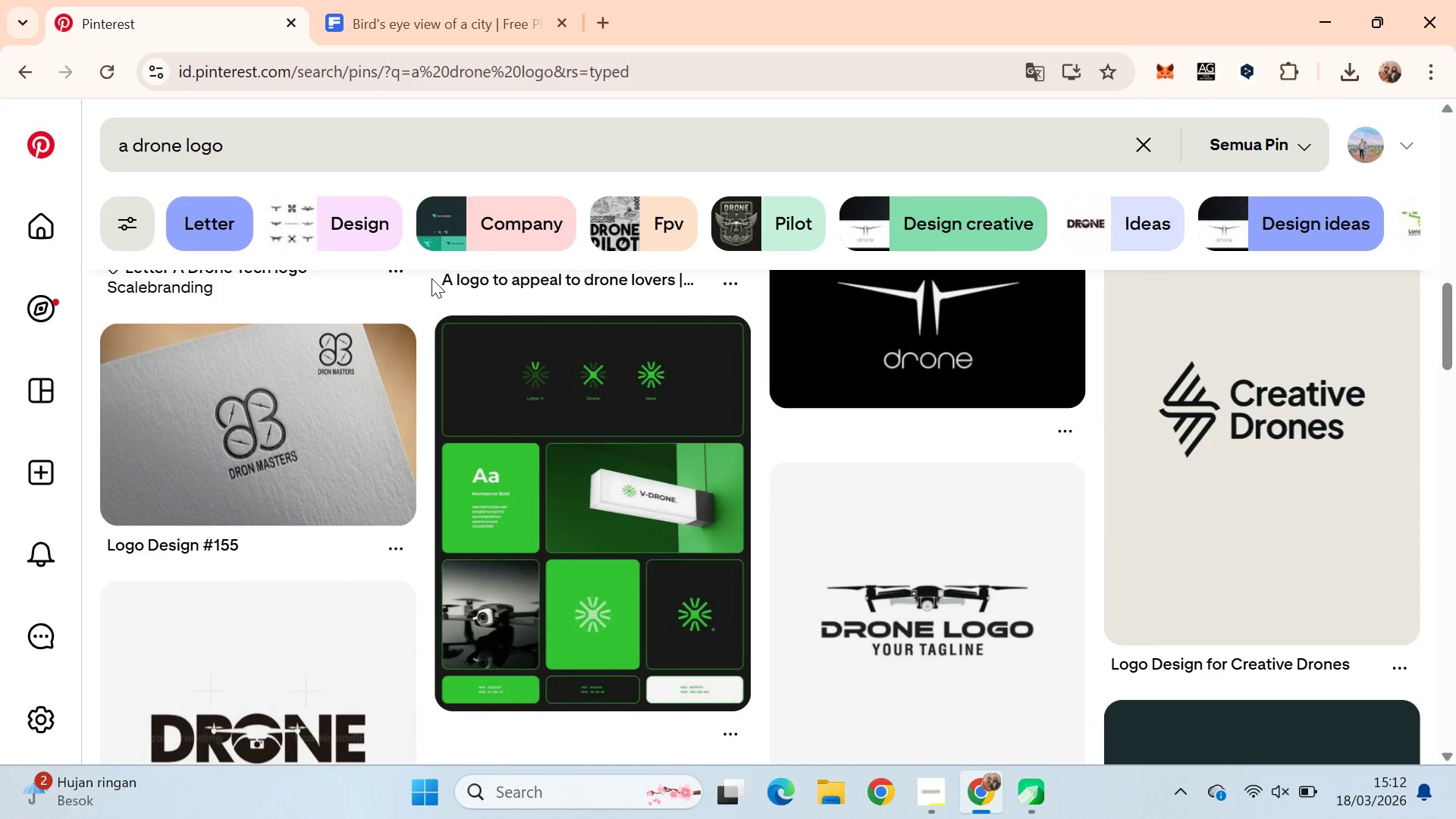 
scroll: coordinate [431, 278], scroll_direction: up, amount: 3.0
 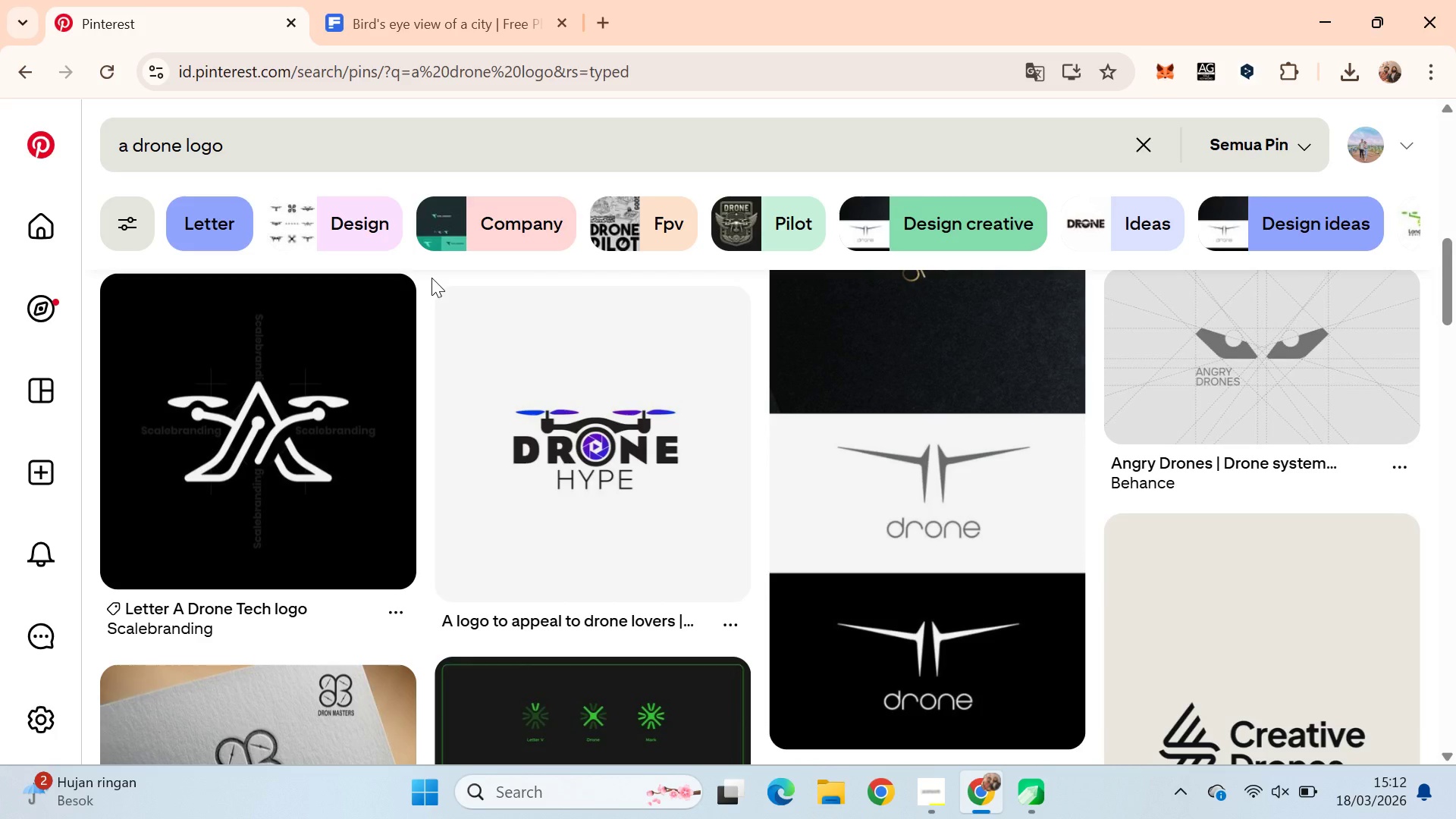 
scroll: coordinate [431, 278], scroll_direction: down, amount: 6.0
 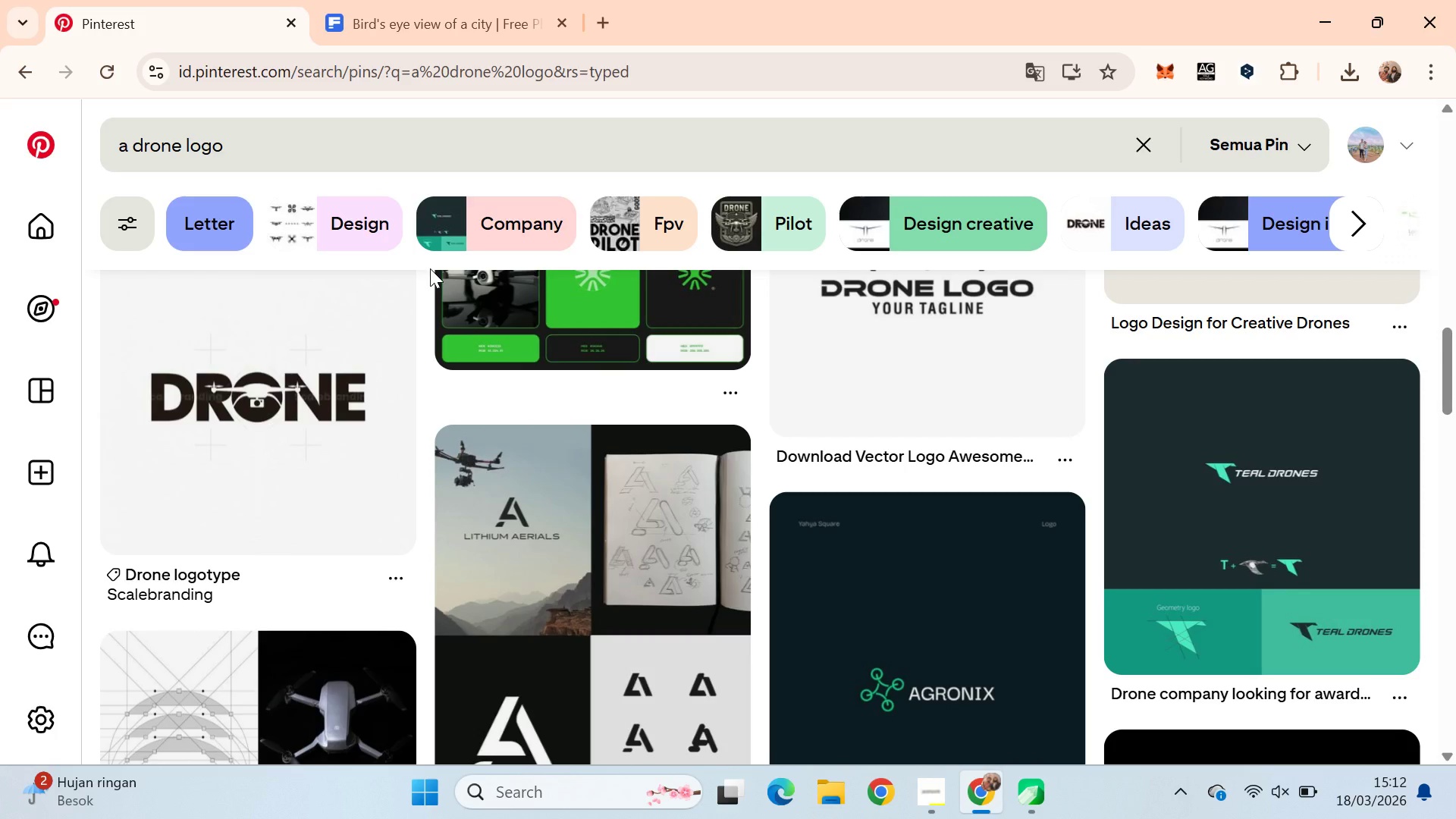 
scroll: coordinate [434, 298], scroll_direction: none, amount: 0.0
 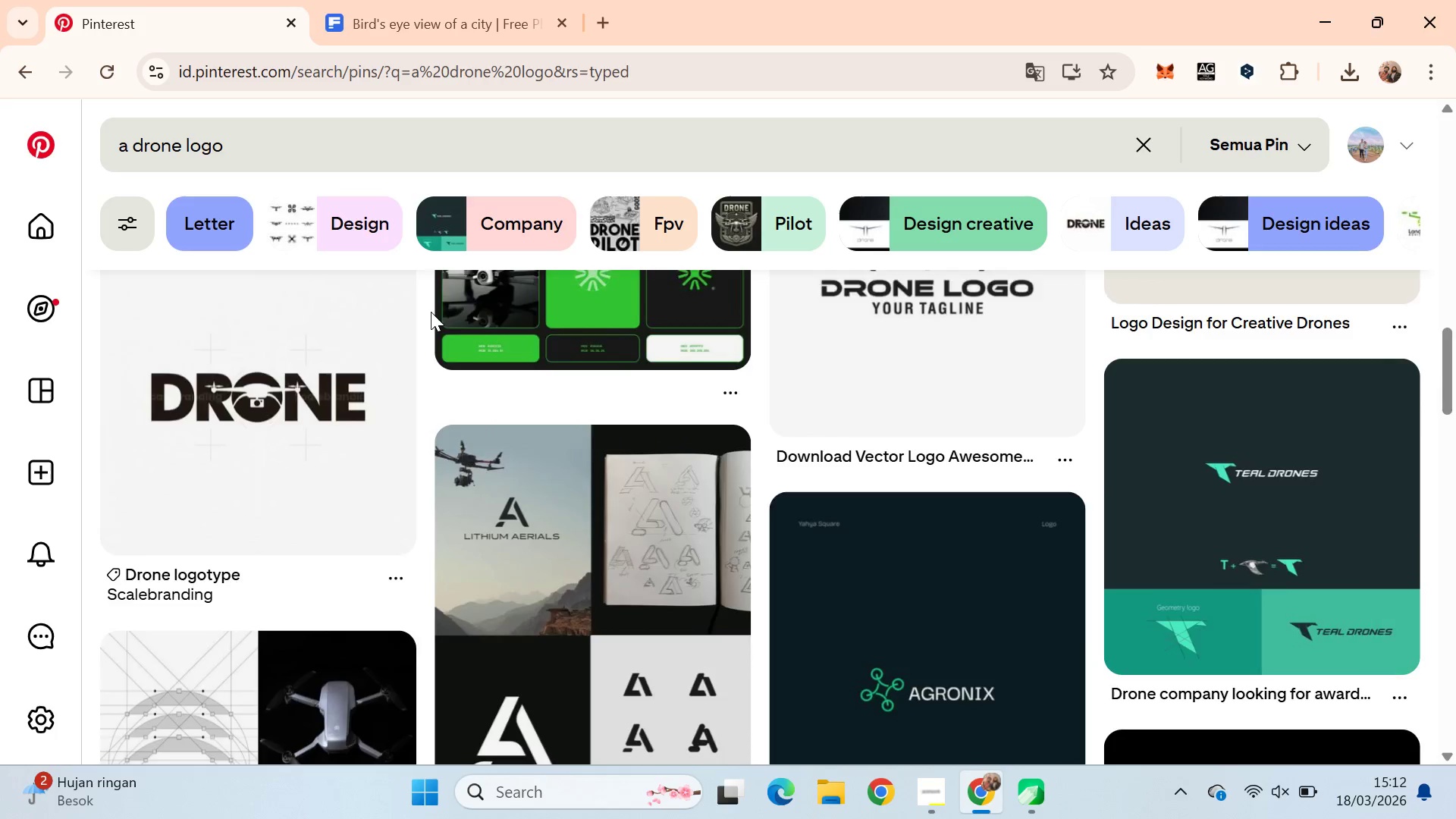 
scroll: coordinate [431, 311], scroll_direction: down, amount: 16.0
 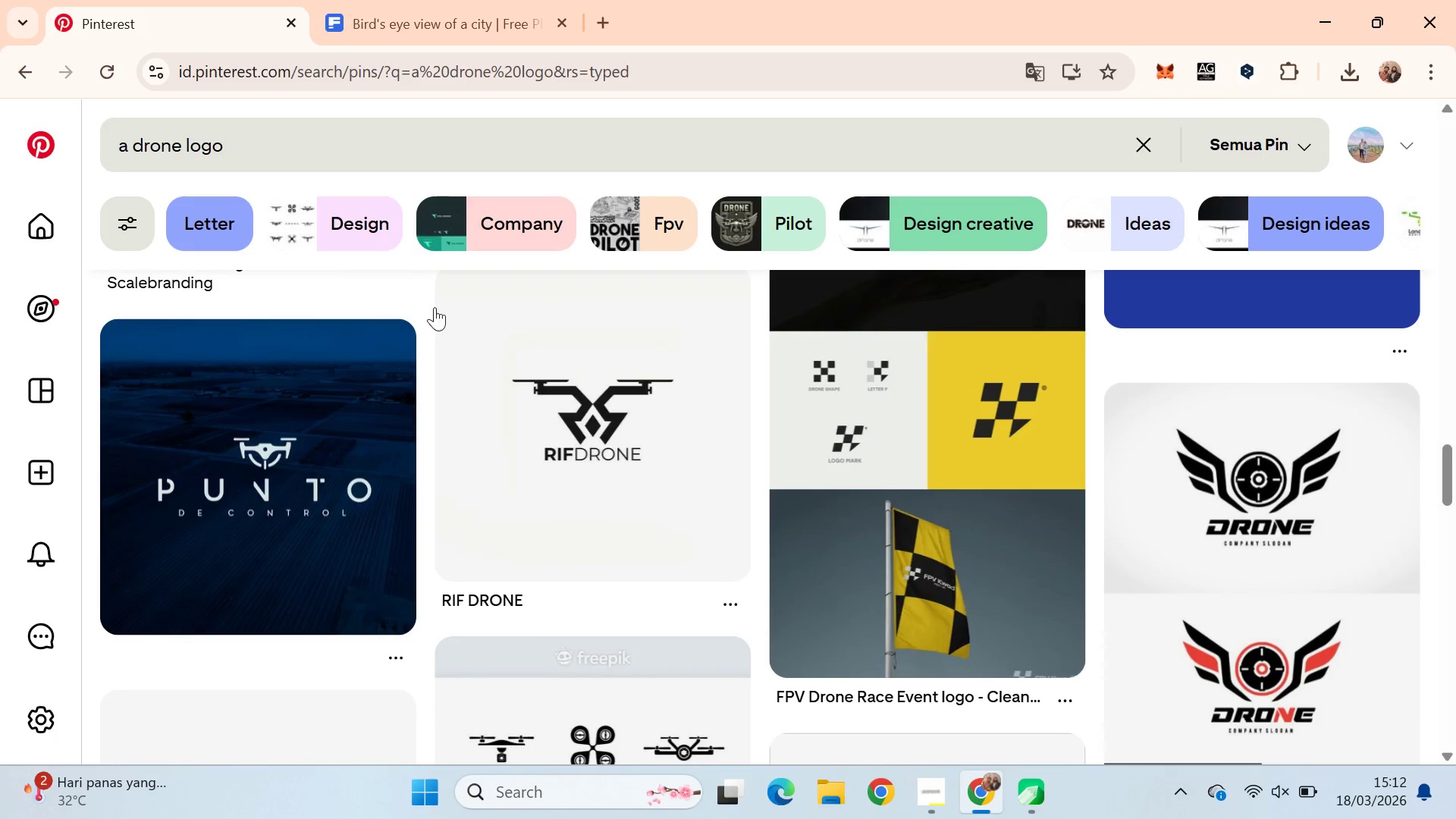 
scroll: coordinate [426, 342], scroll_direction: down, amount: 4.0